 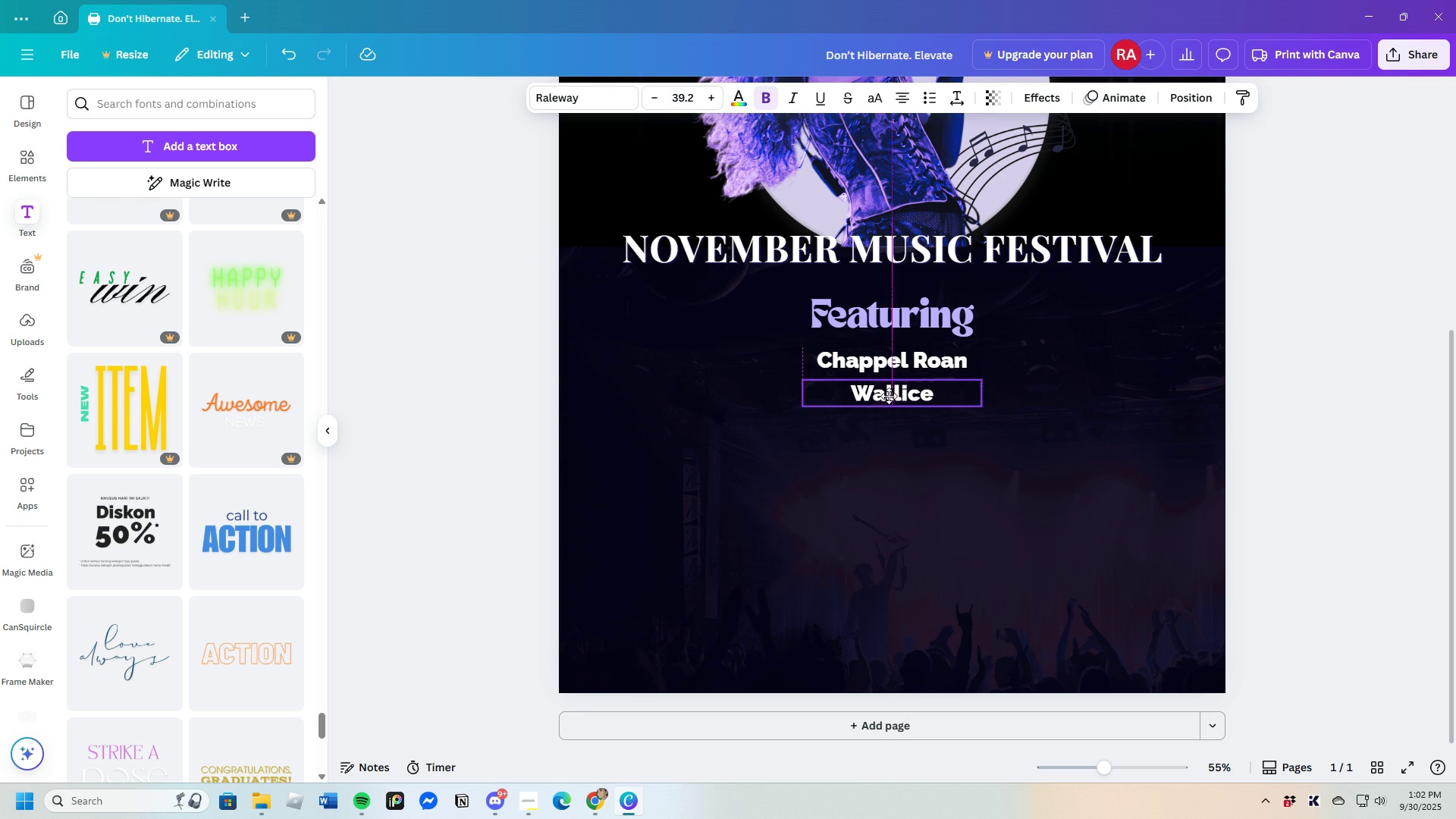 
left_click([963, 443])
 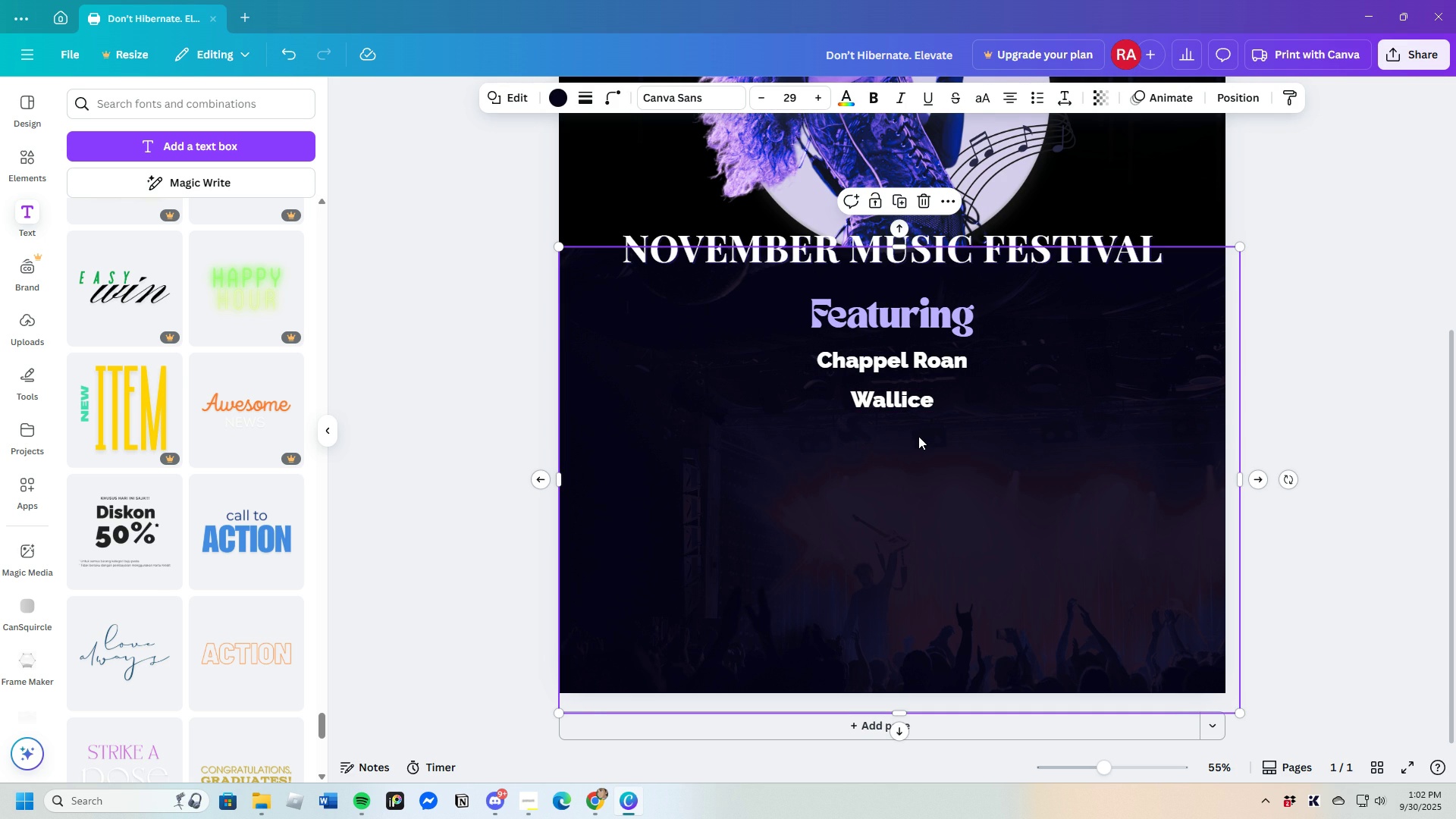 
scroll: coordinate [946, 557], scroll_direction: up, amount: 1.0
 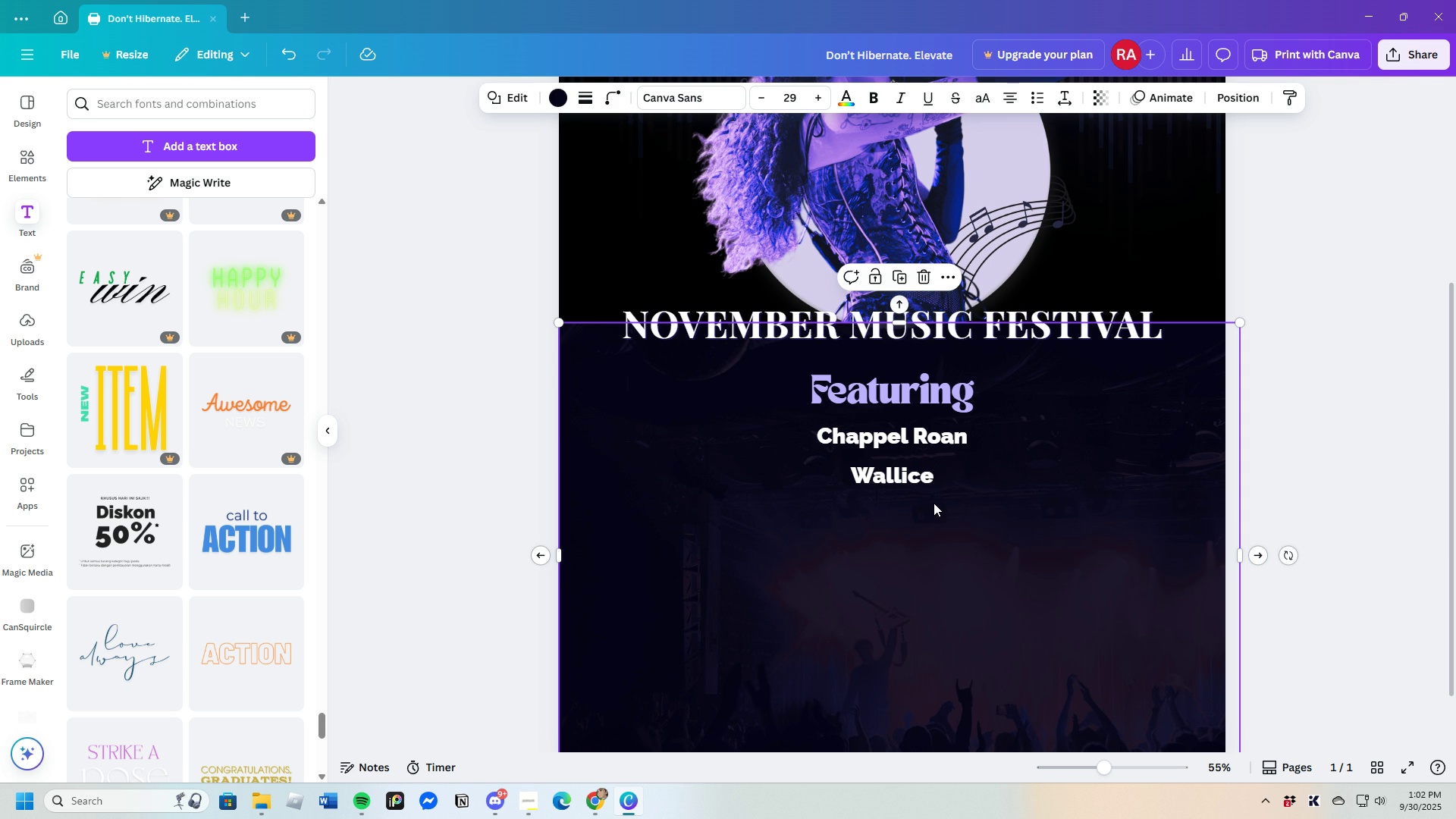 
left_click([934, 493])
 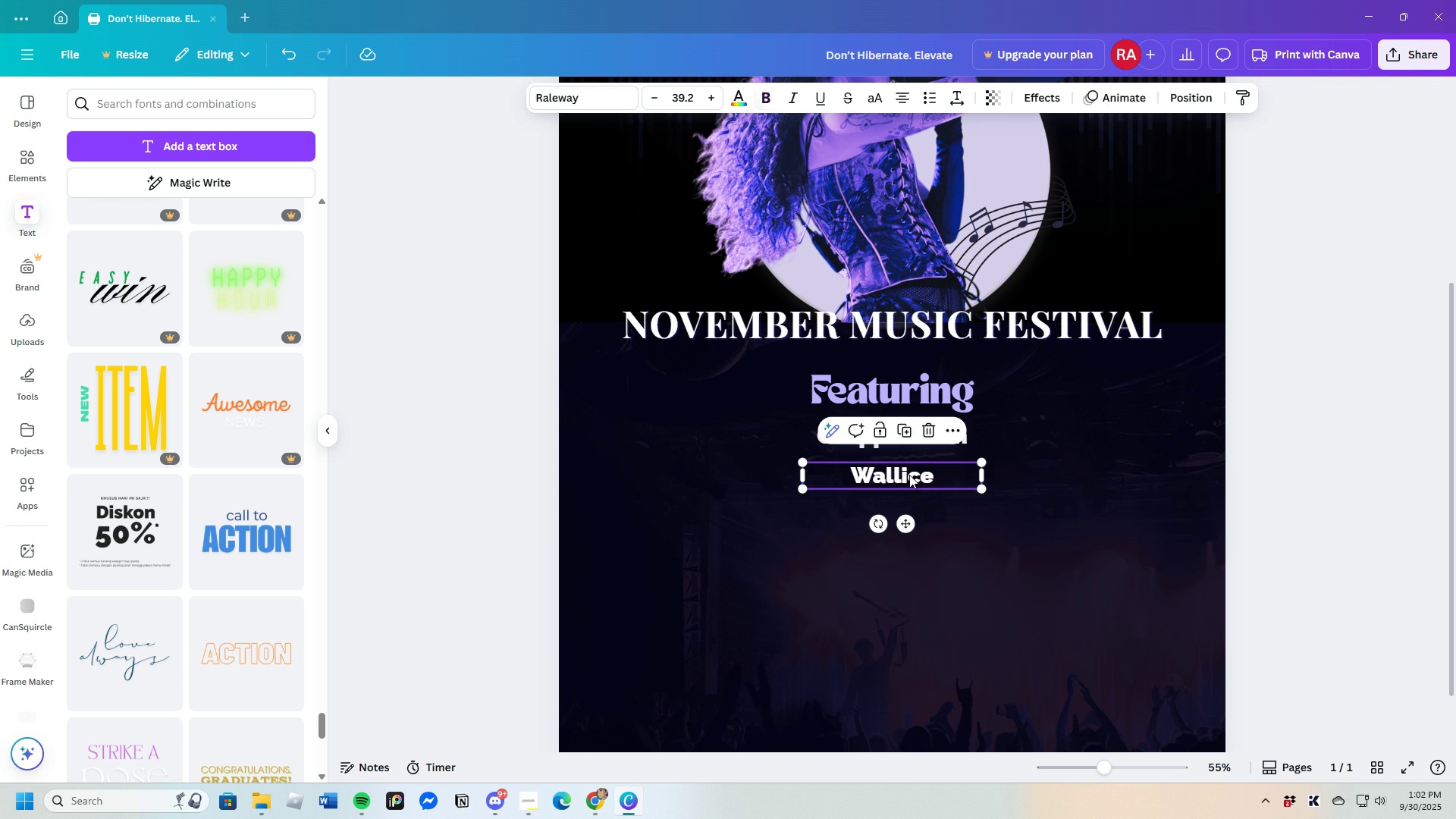 
left_click([909, 475])